 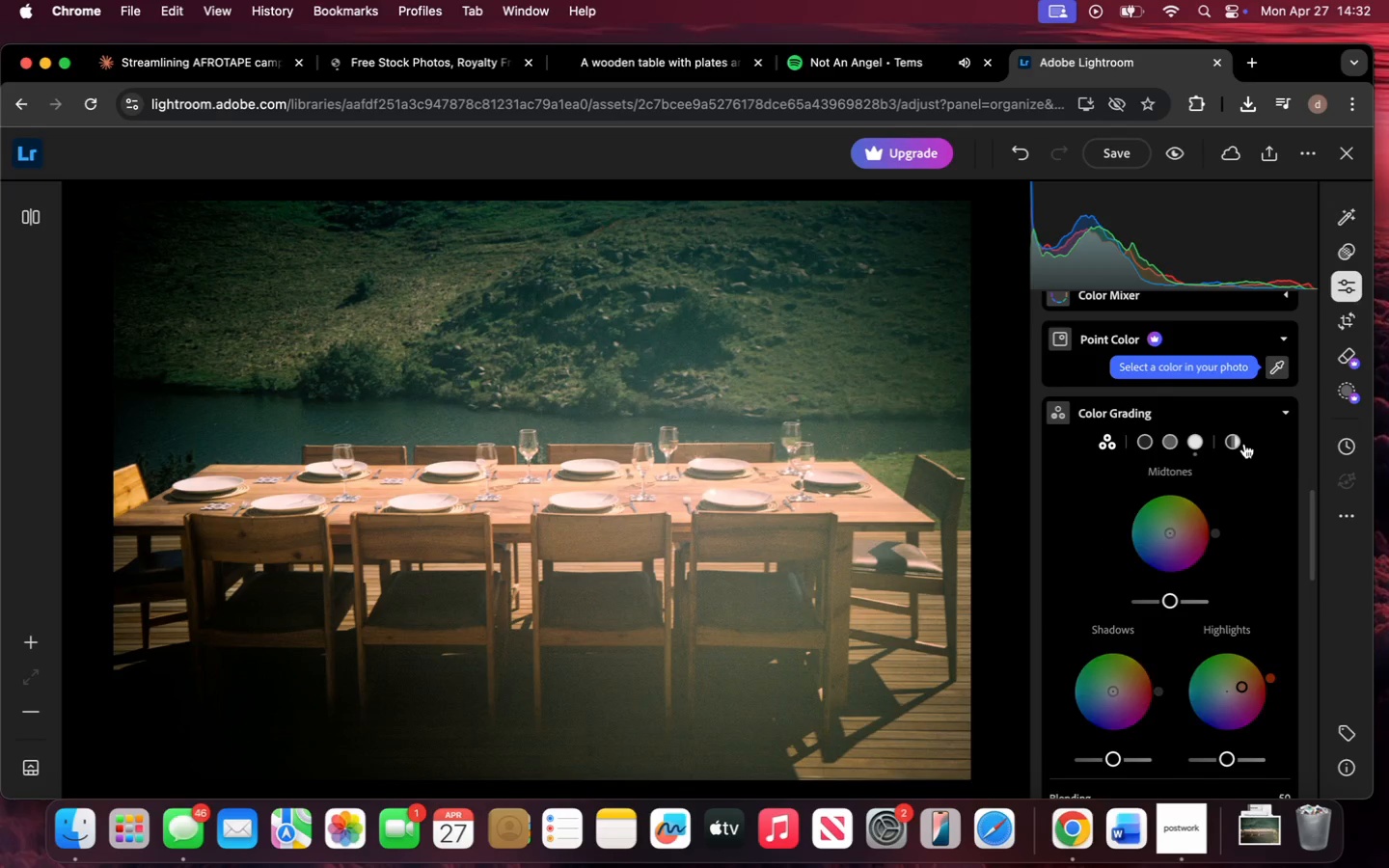 
left_click([1171, 440])
 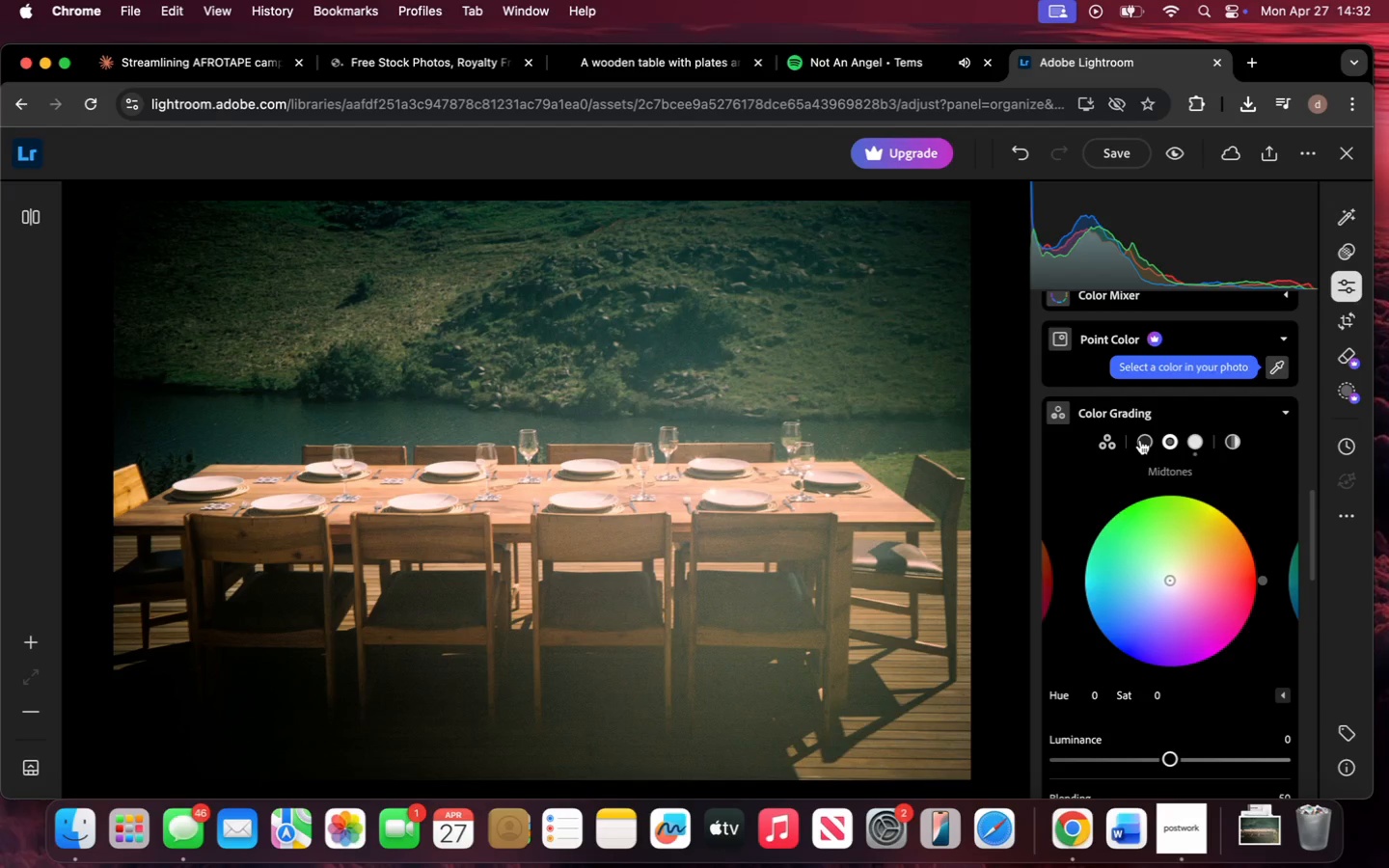 
left_click([1147, 441])
 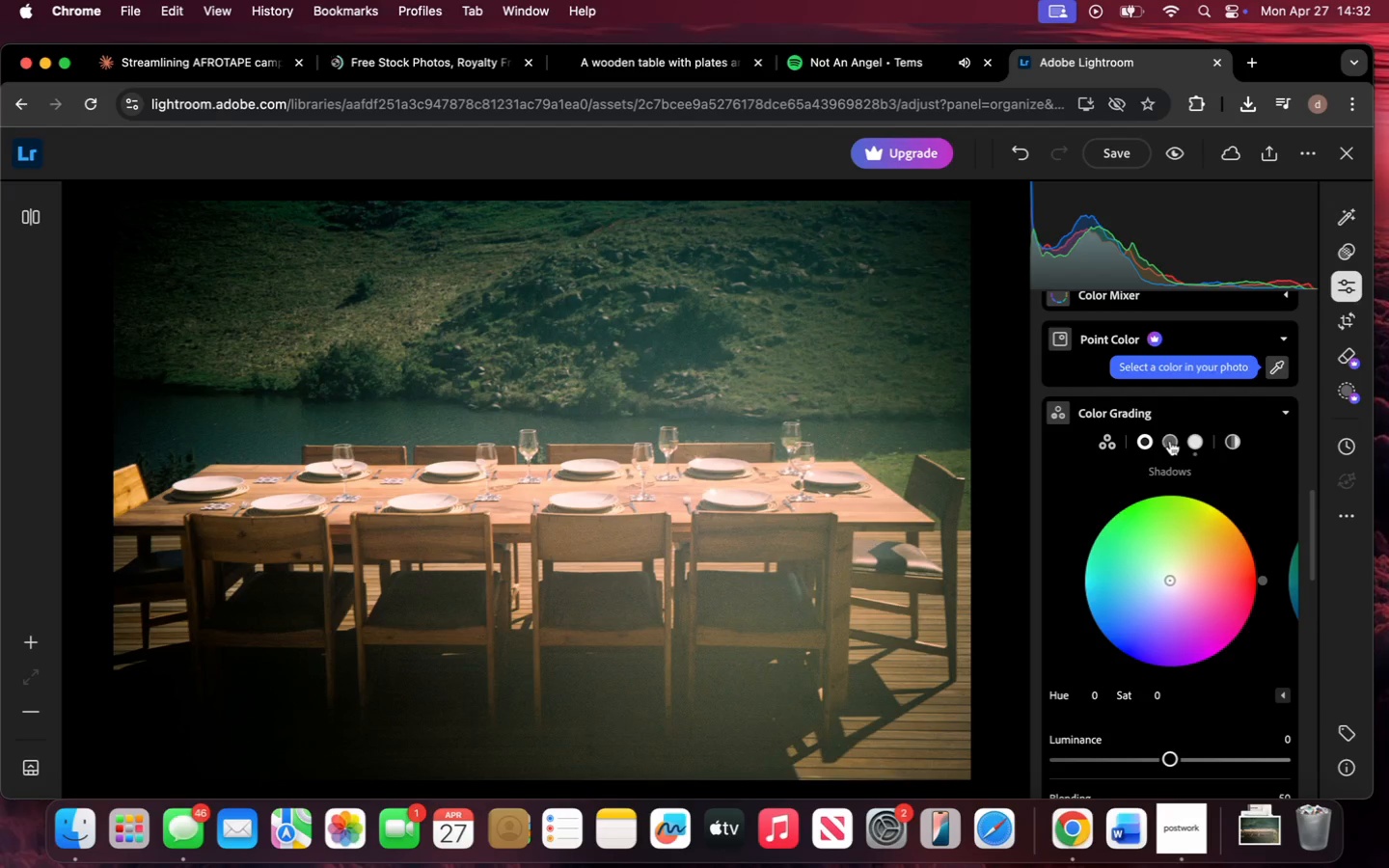 
left_click([1175, 444])
 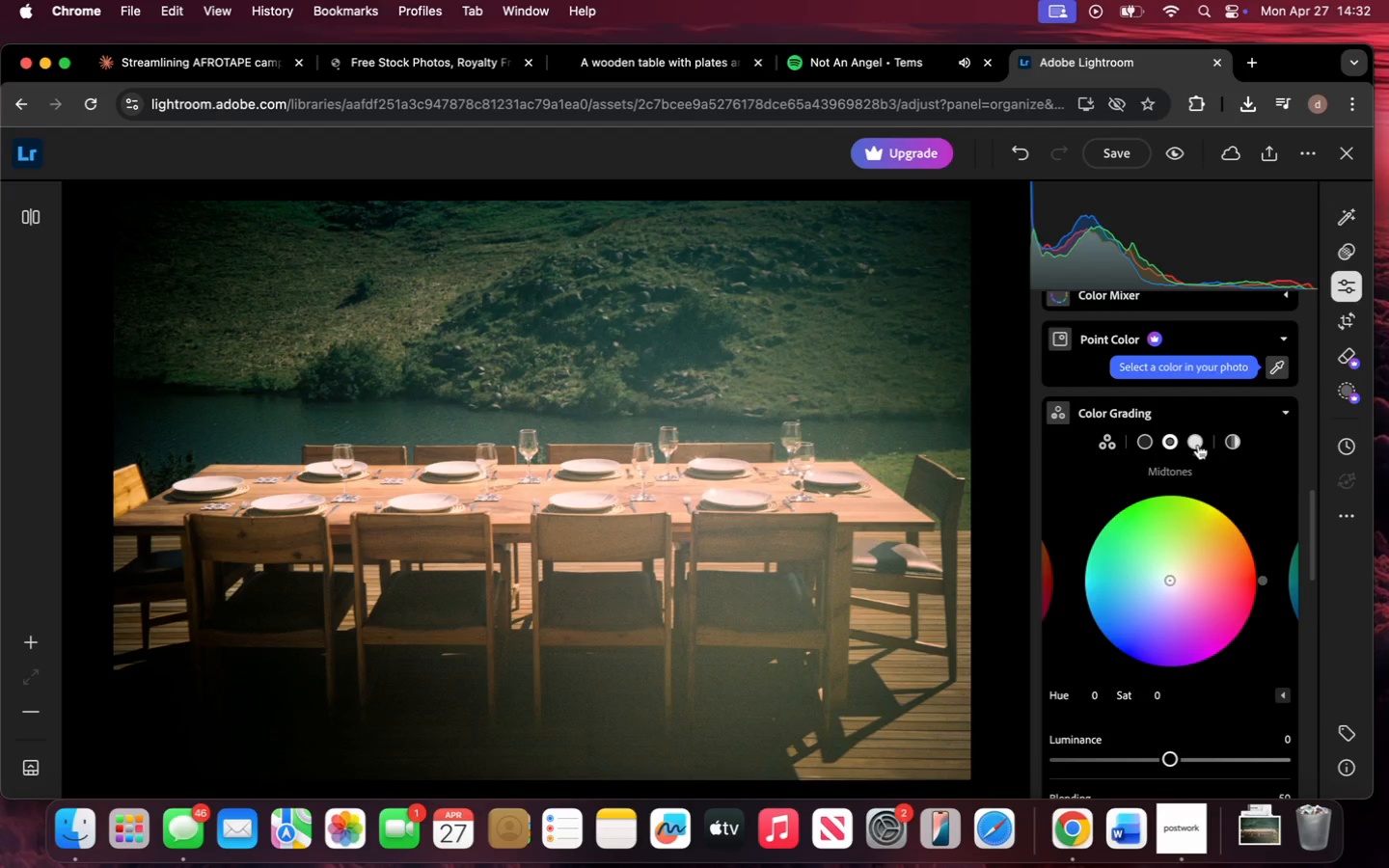 
left_click([1198, 445])
 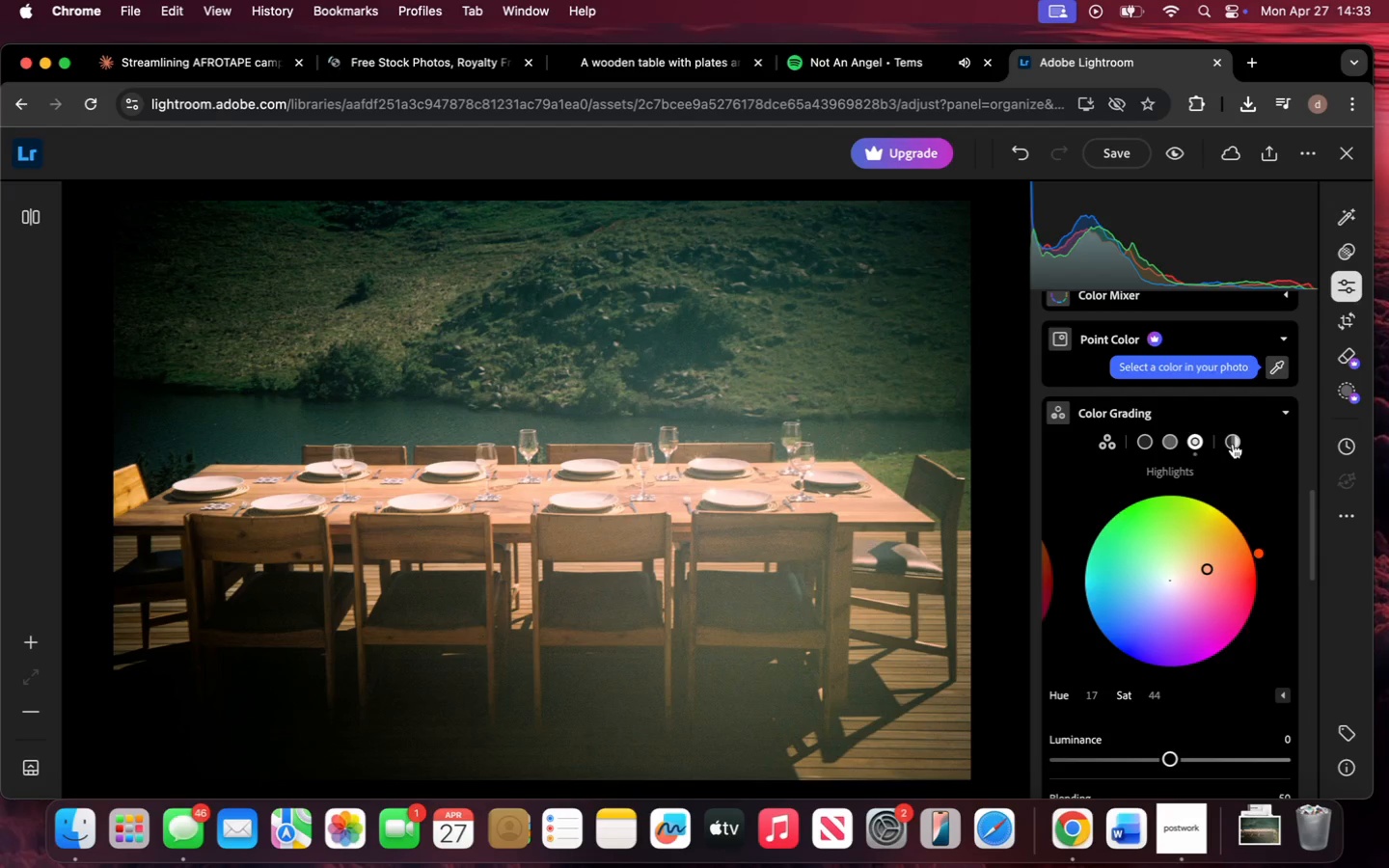 
left_click([1233, 444])
 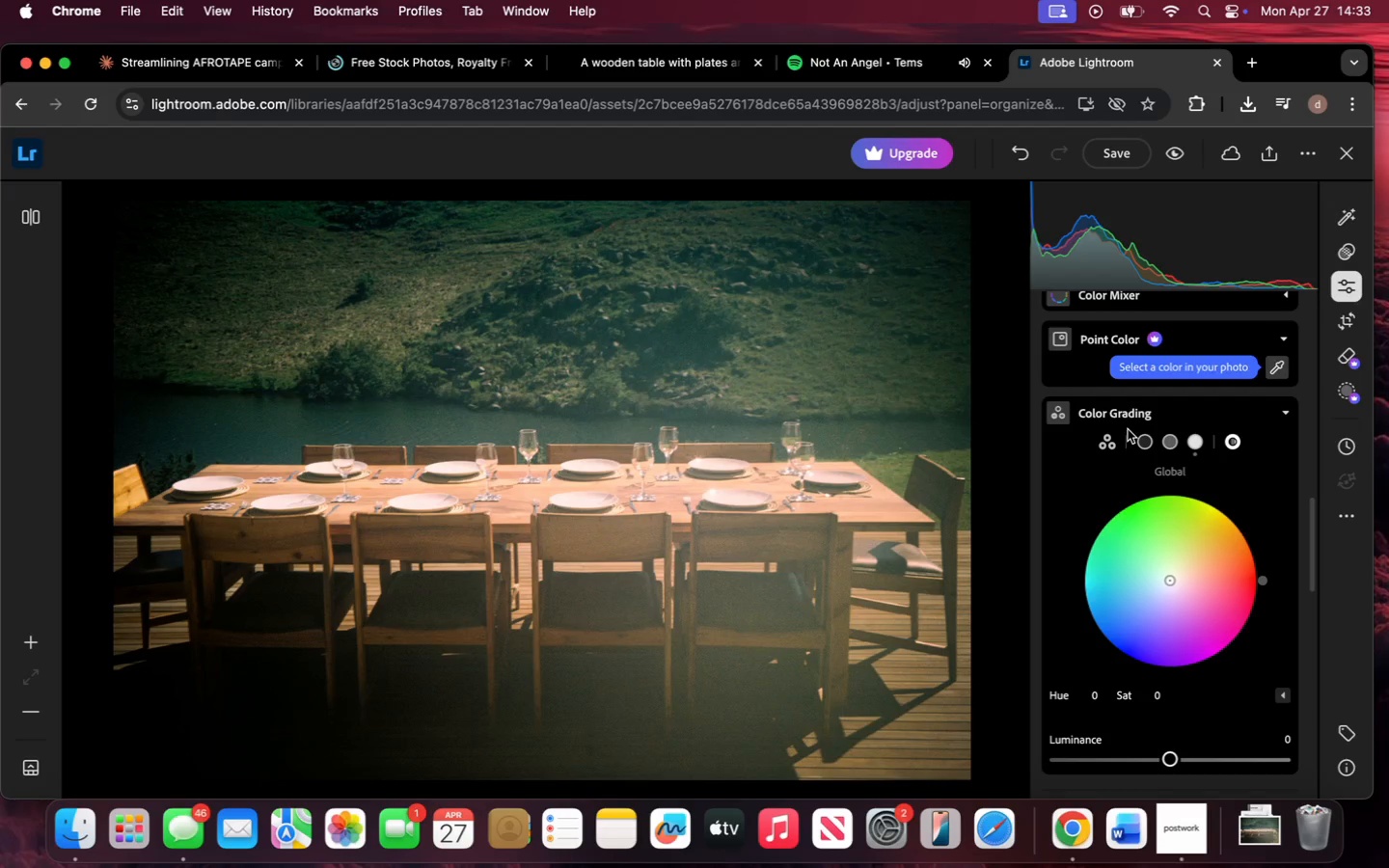 
left_click([1105, 448])
 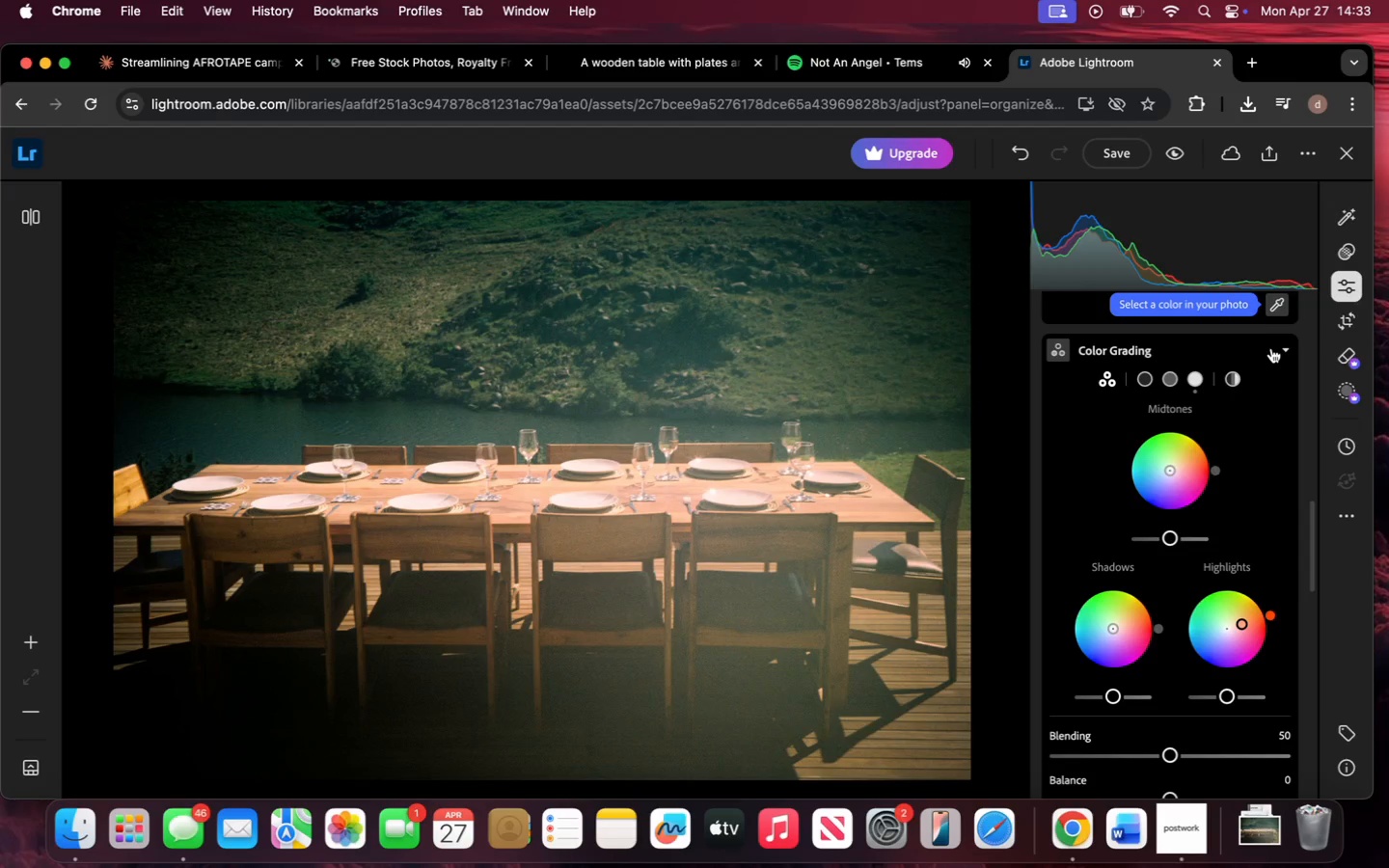 
left_click([1289, 351])
 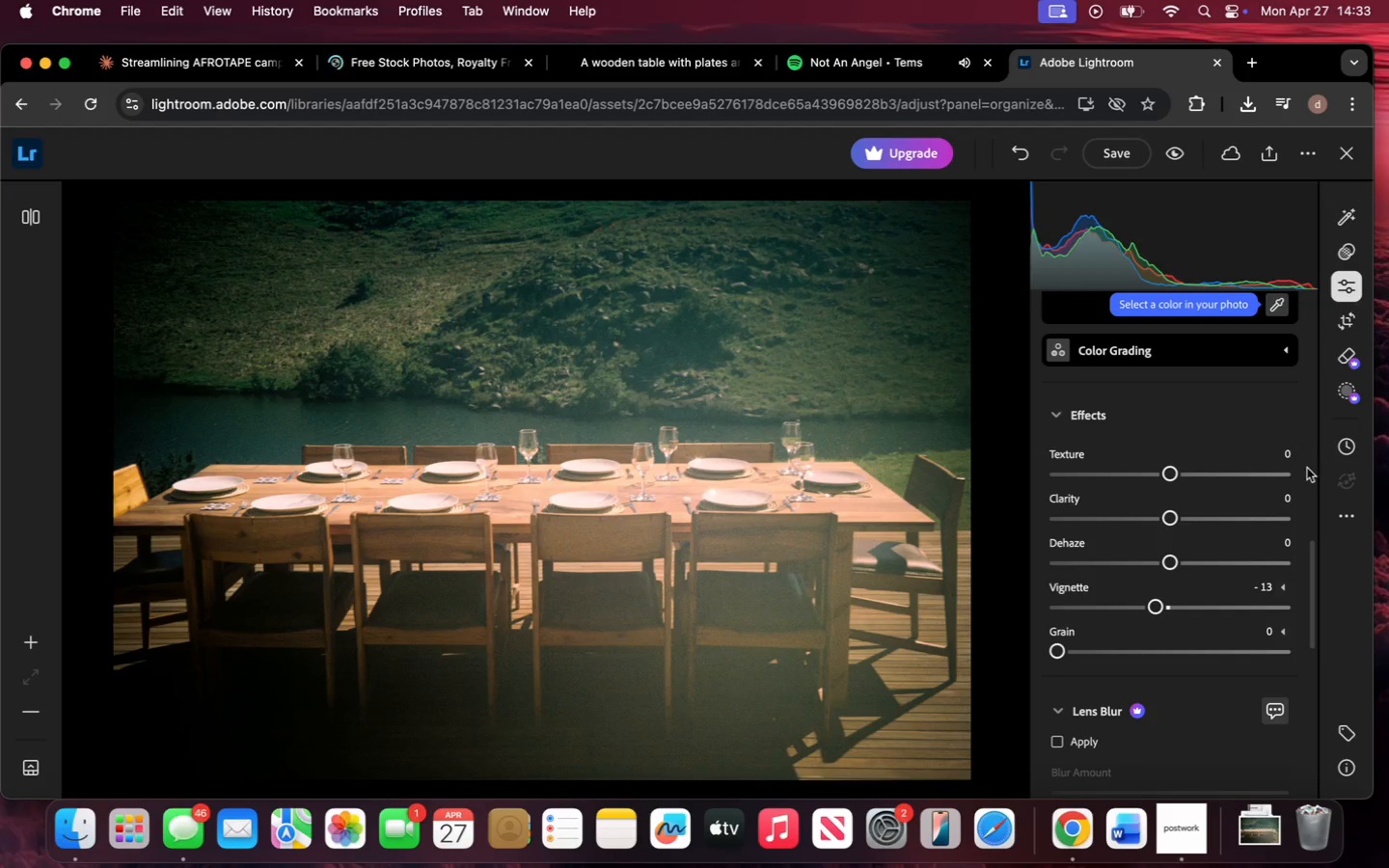 
scroll: coordinate [1203, 510], scroll_direction: down, amount: 64.0
 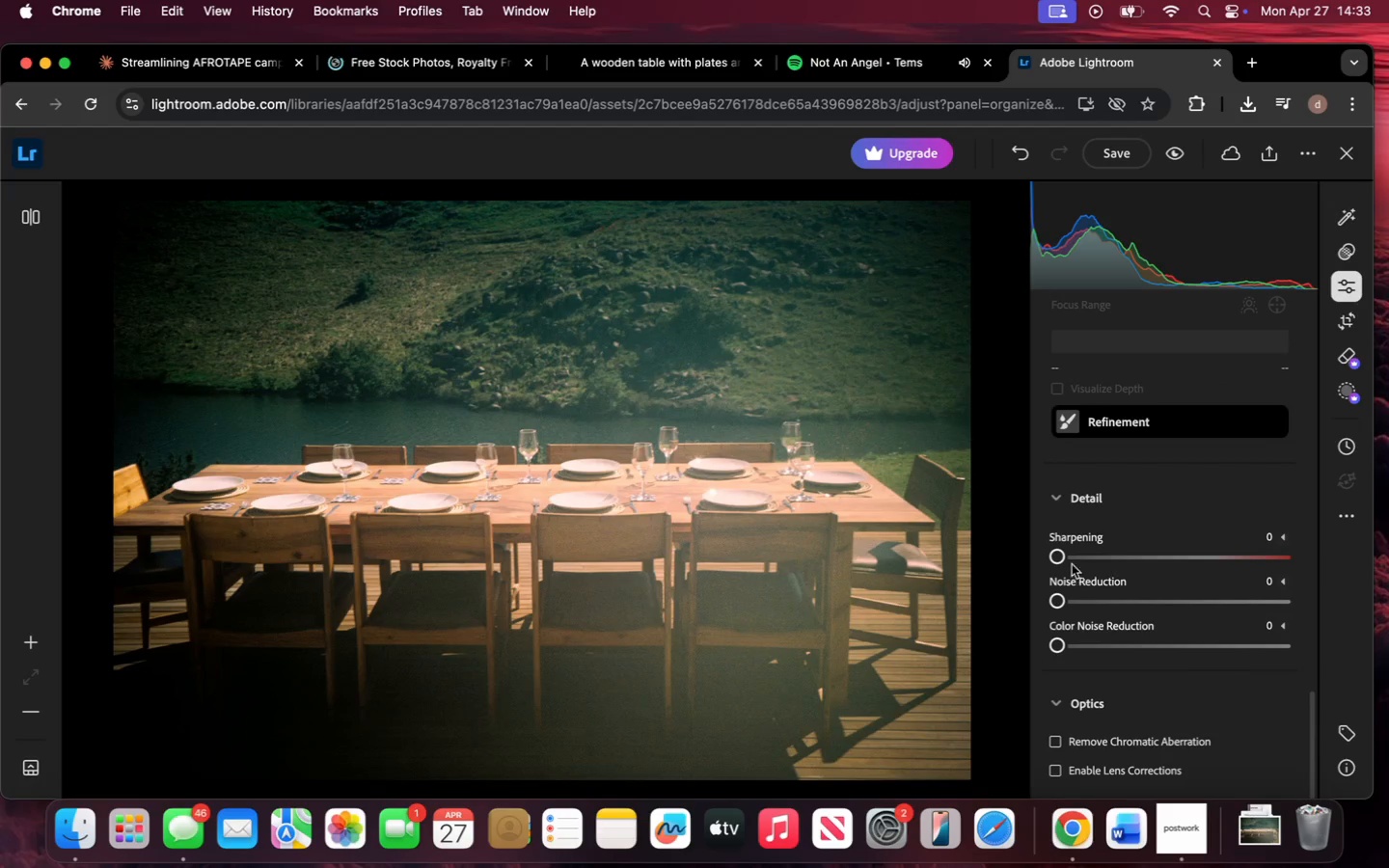 
left_click([1094, 556])
 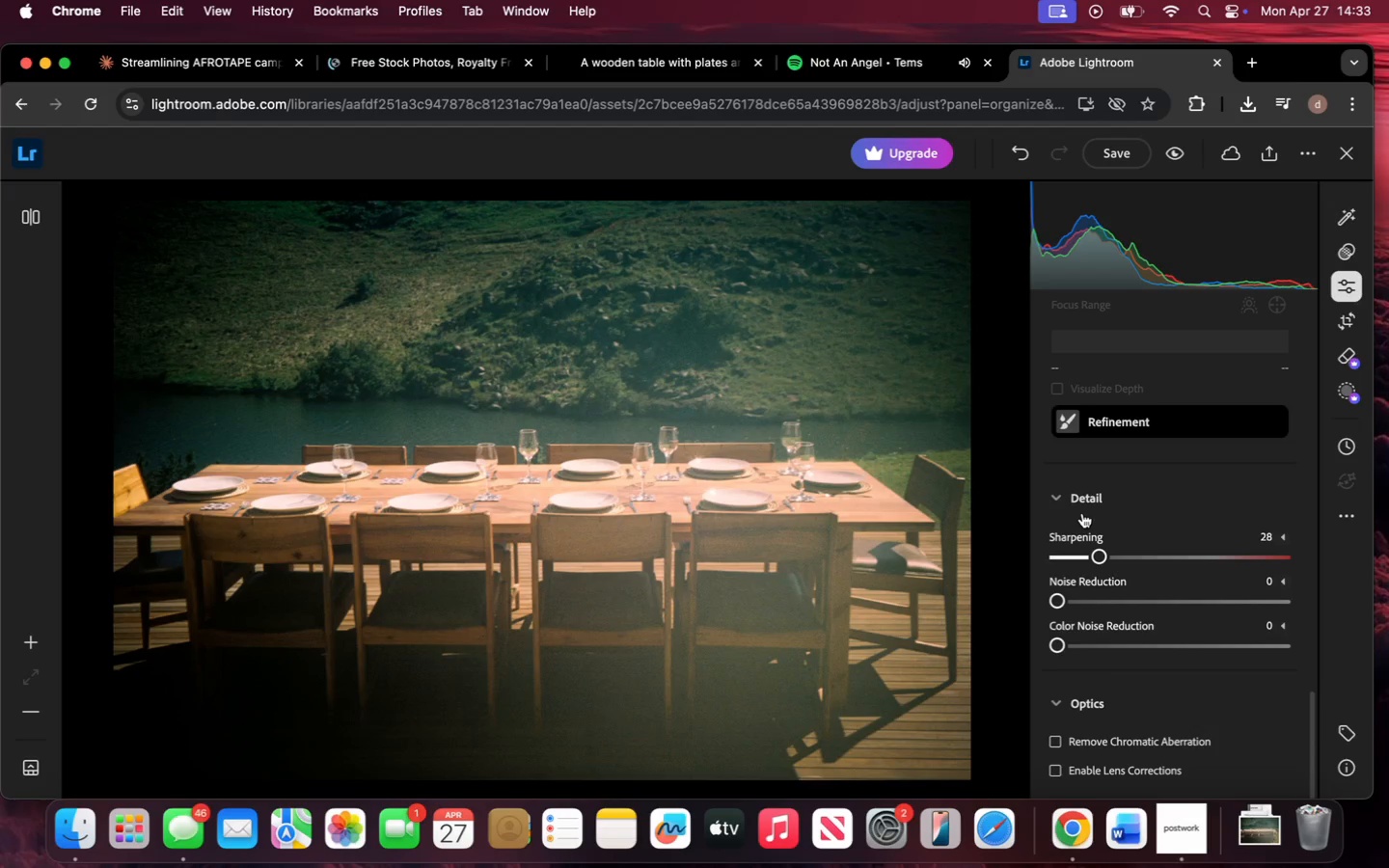 
left_click([1056, 498])
 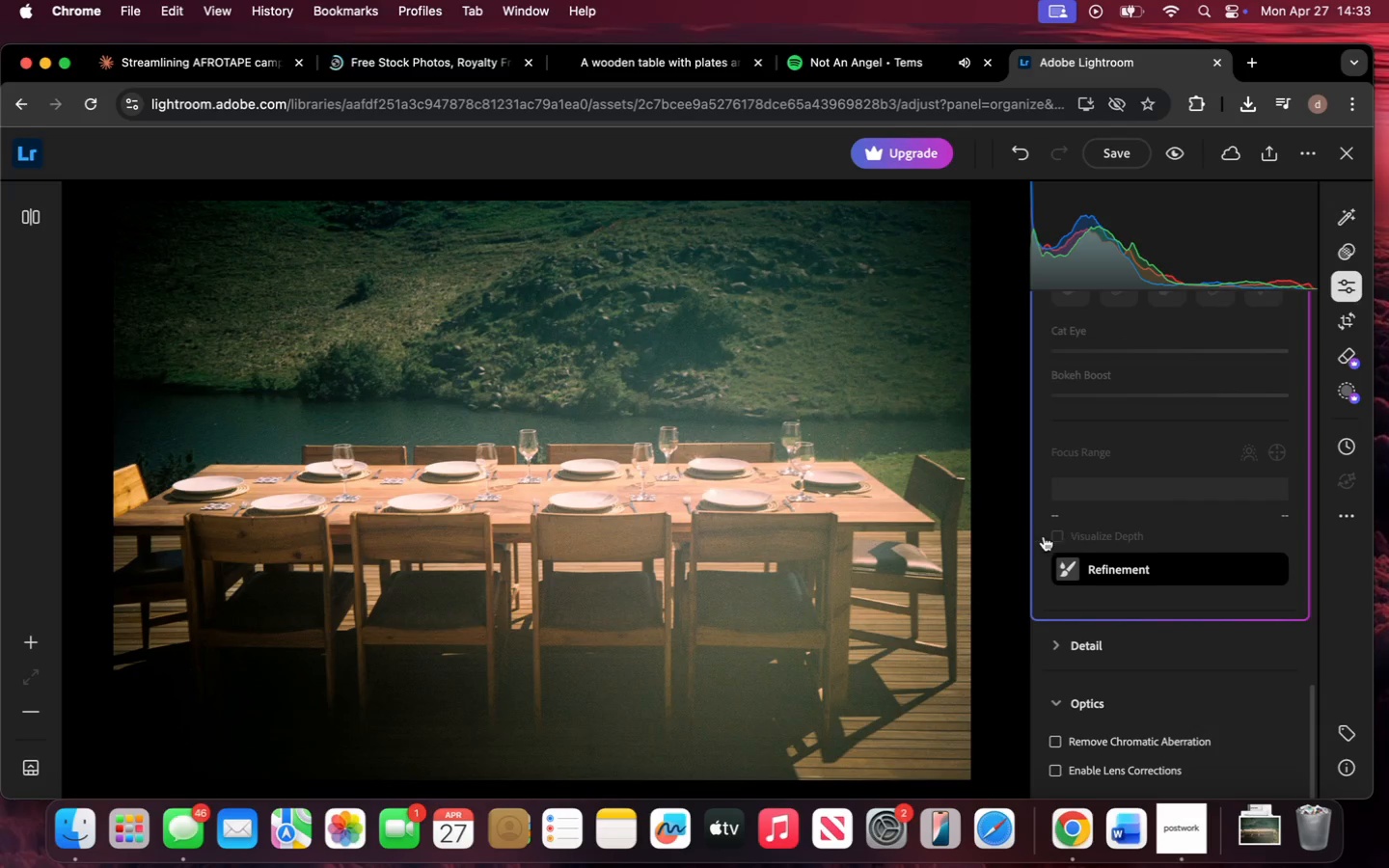 
scroll: coordinate [1077, 553], scroll_direction: up, amount: 41.0
 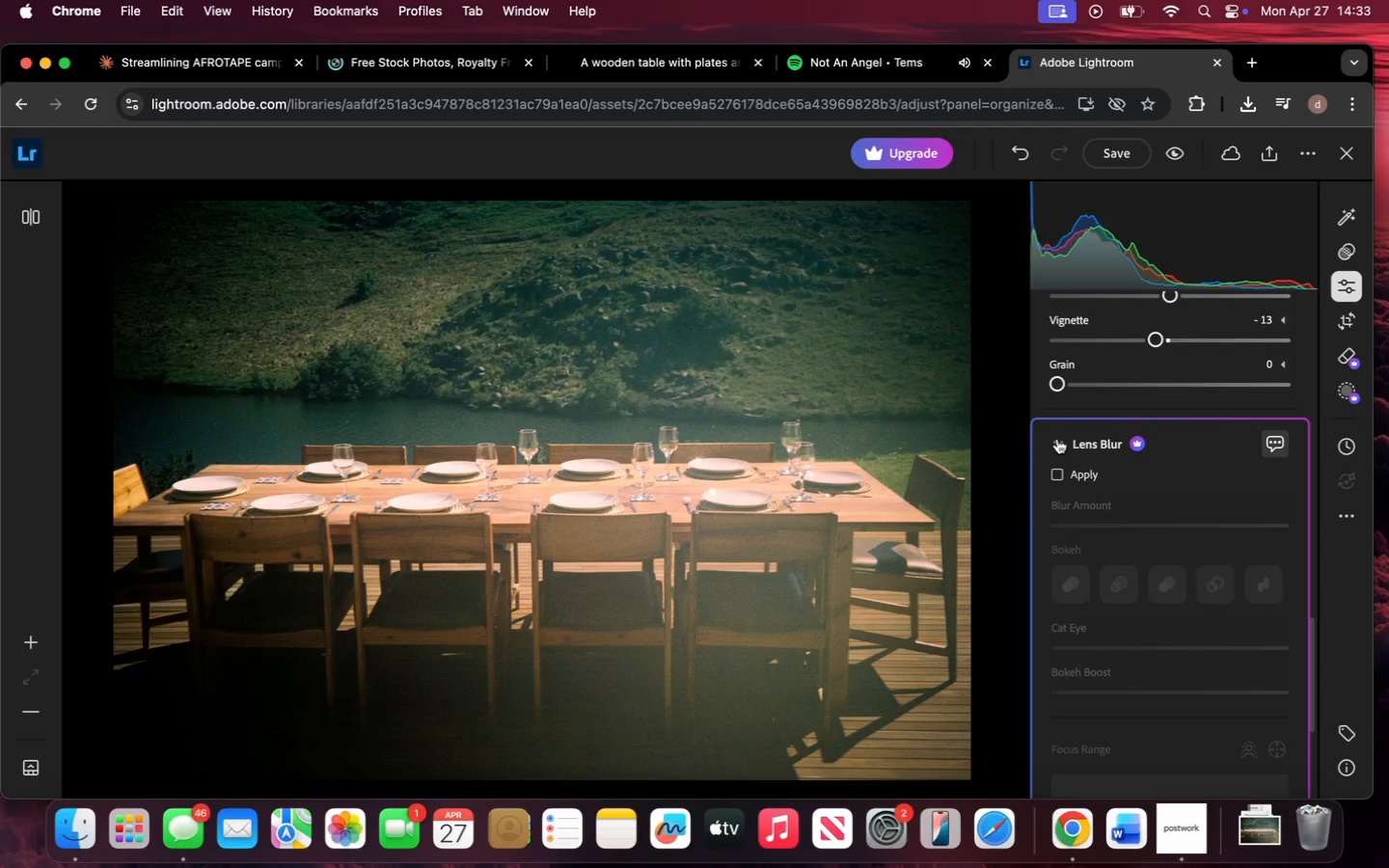 
left_click([1057, 445])
 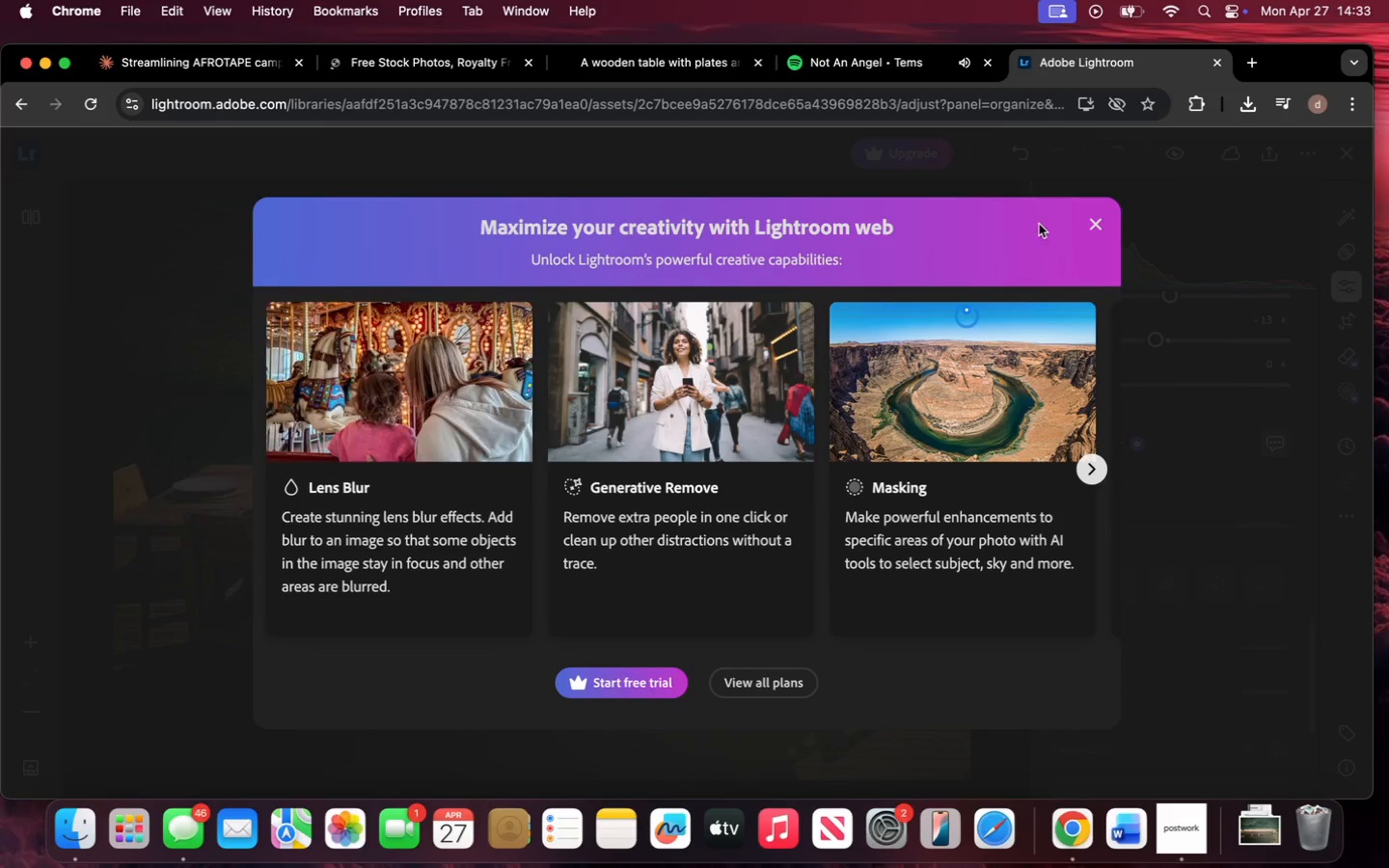 
left_click([1093, 228])
 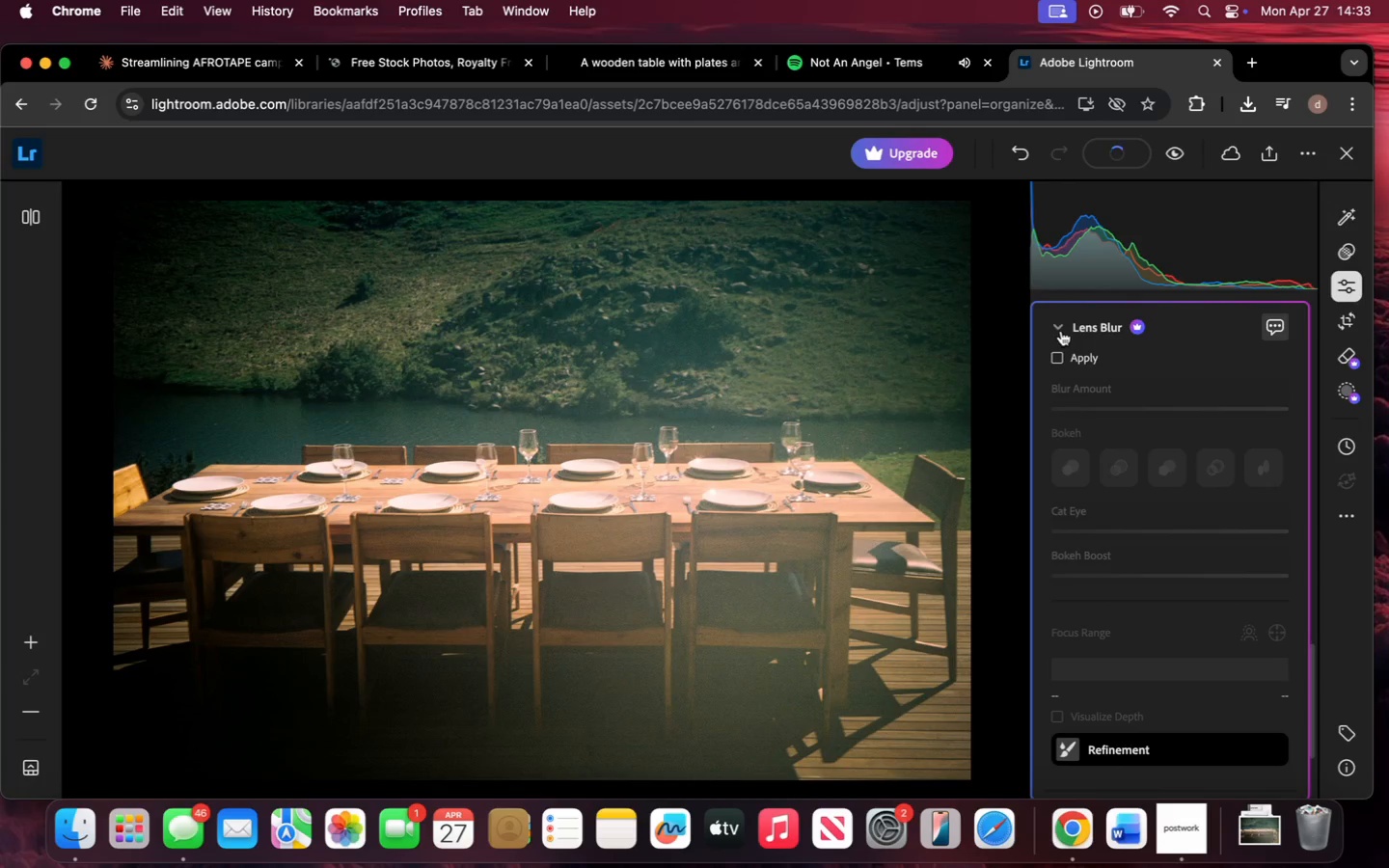 
left_click([1057, 325])
 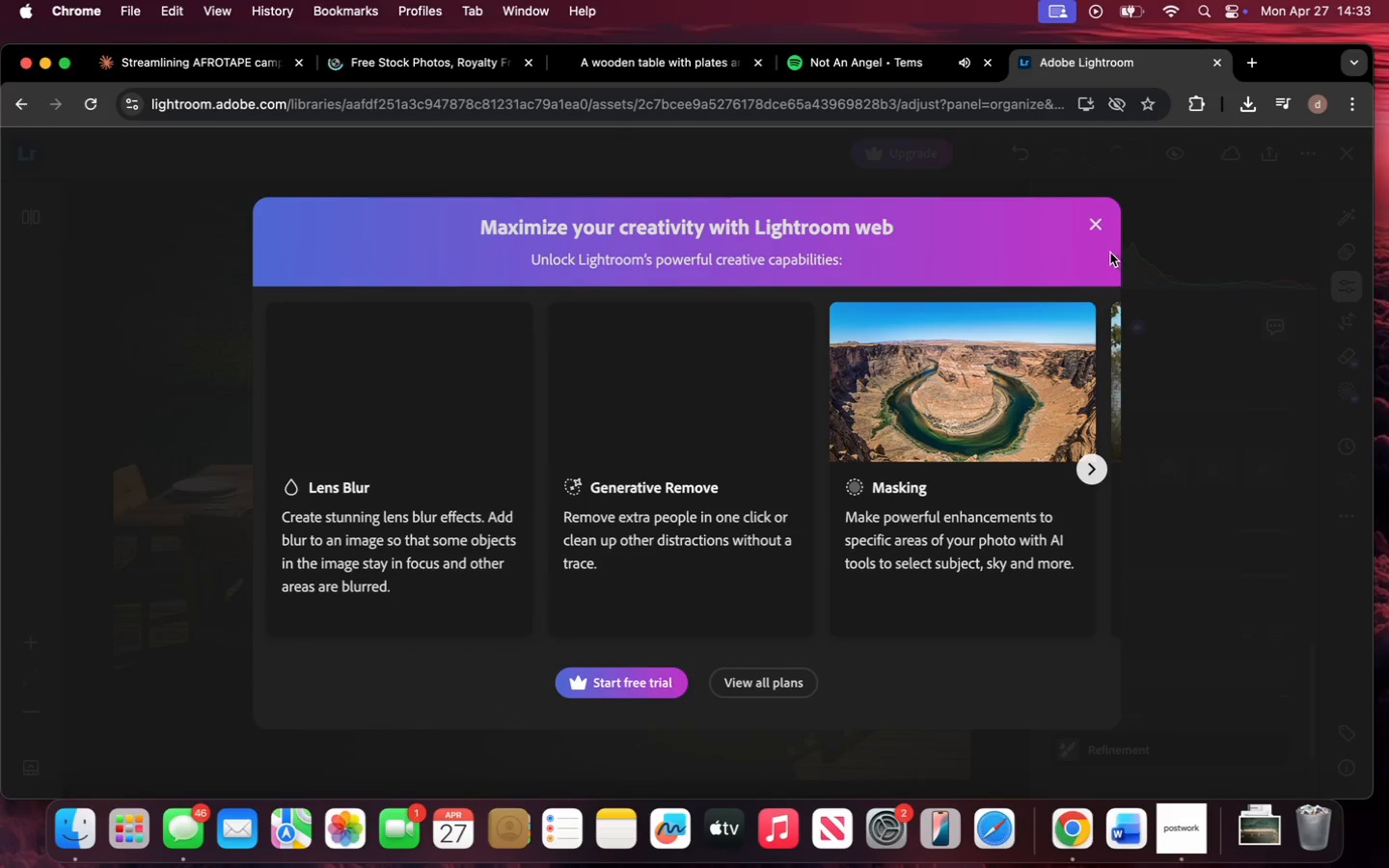 
left_click([1098, 231])
 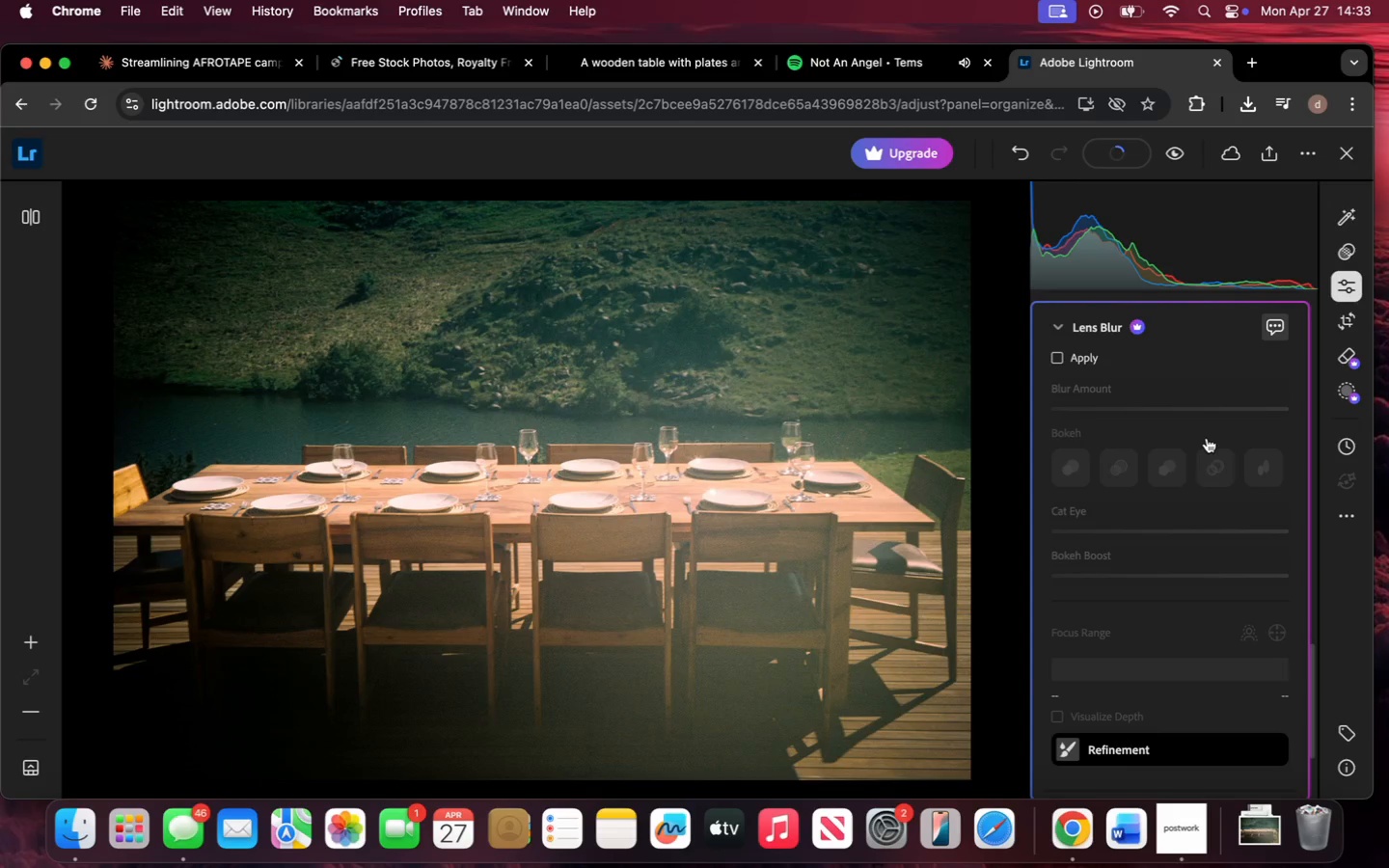 
scroll: coordinate [1207, 438], scroll_direction: up, amount: 47.0
 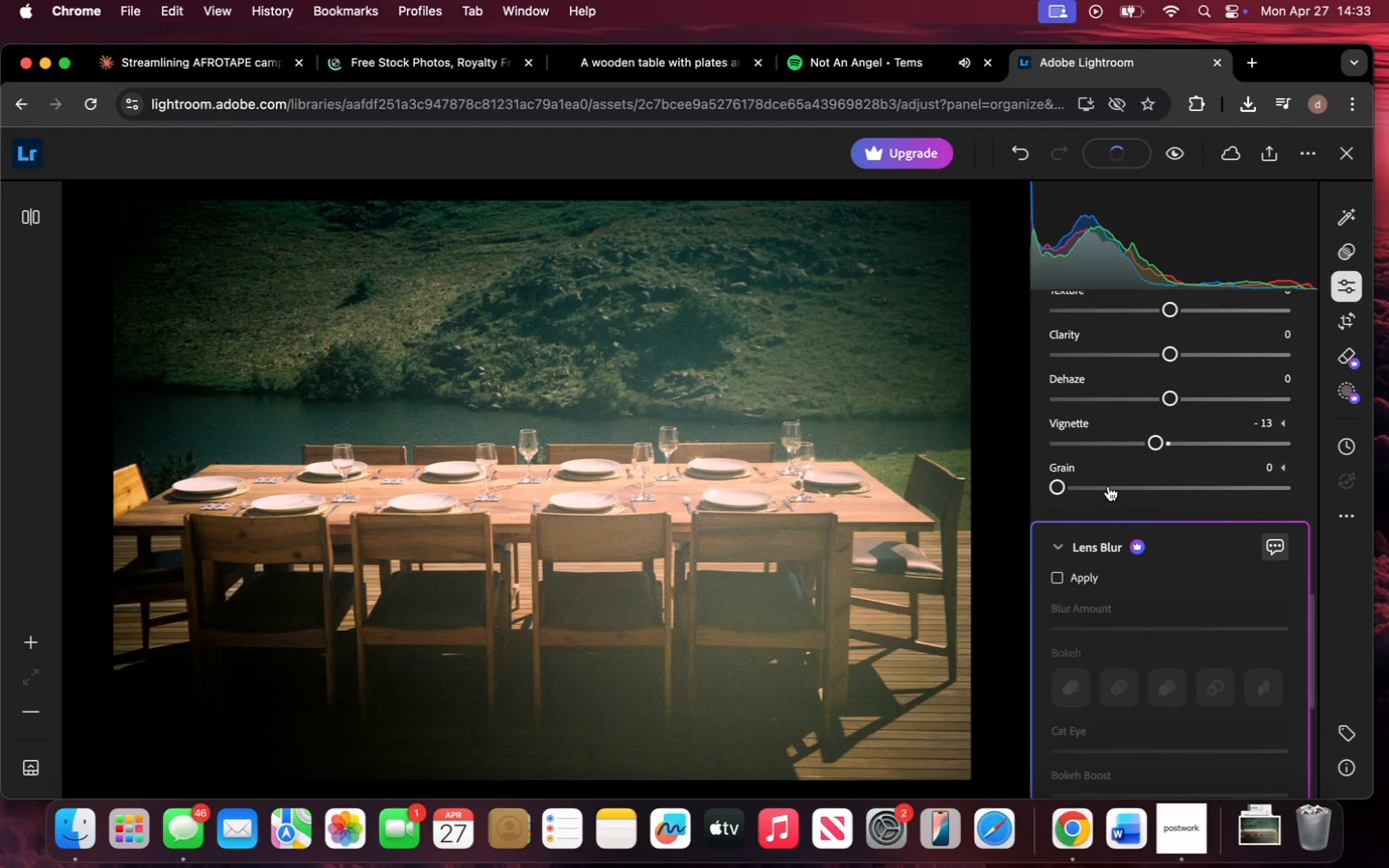 
left_click([1108, 486])
 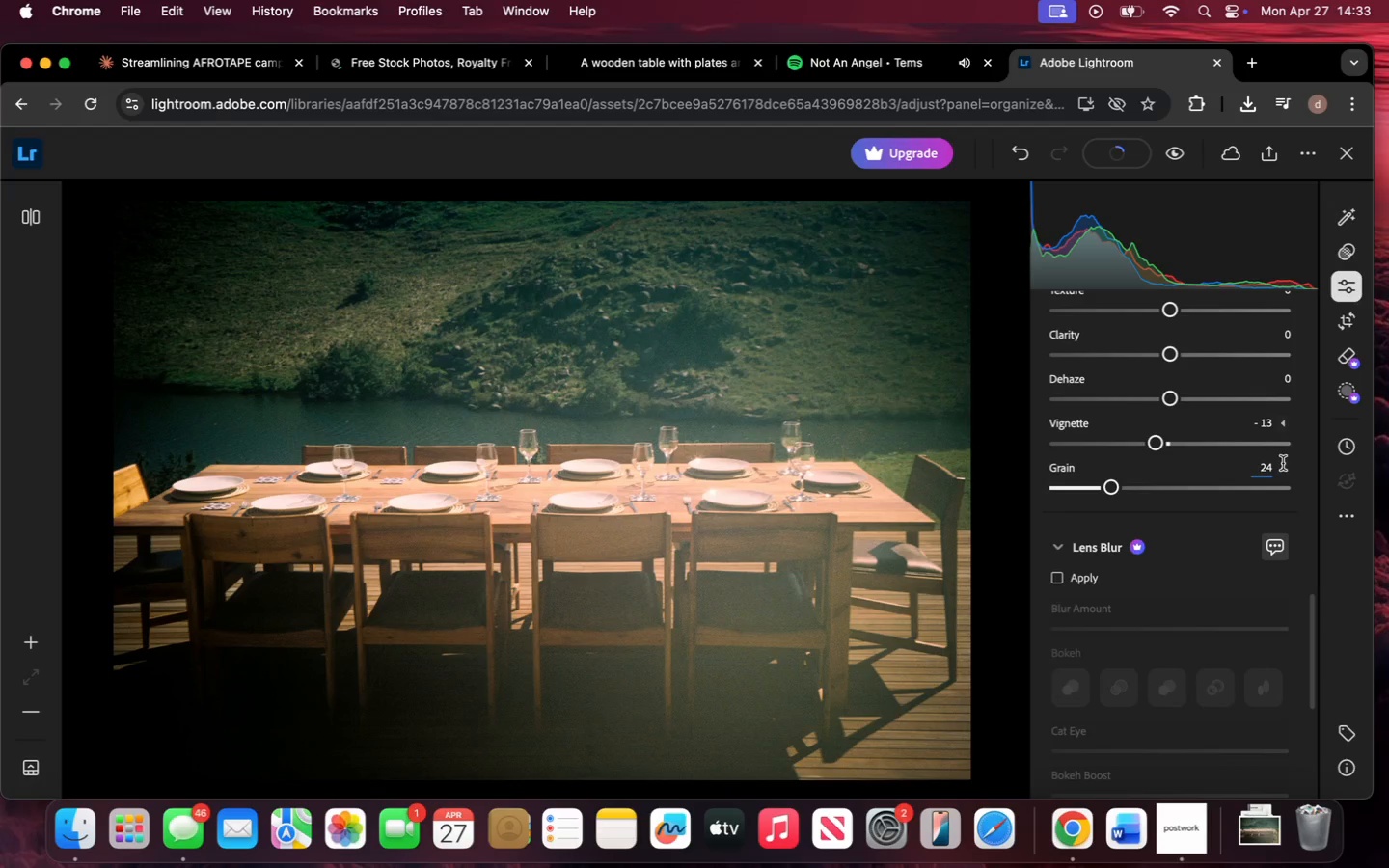 
left_click([1282, 465])
 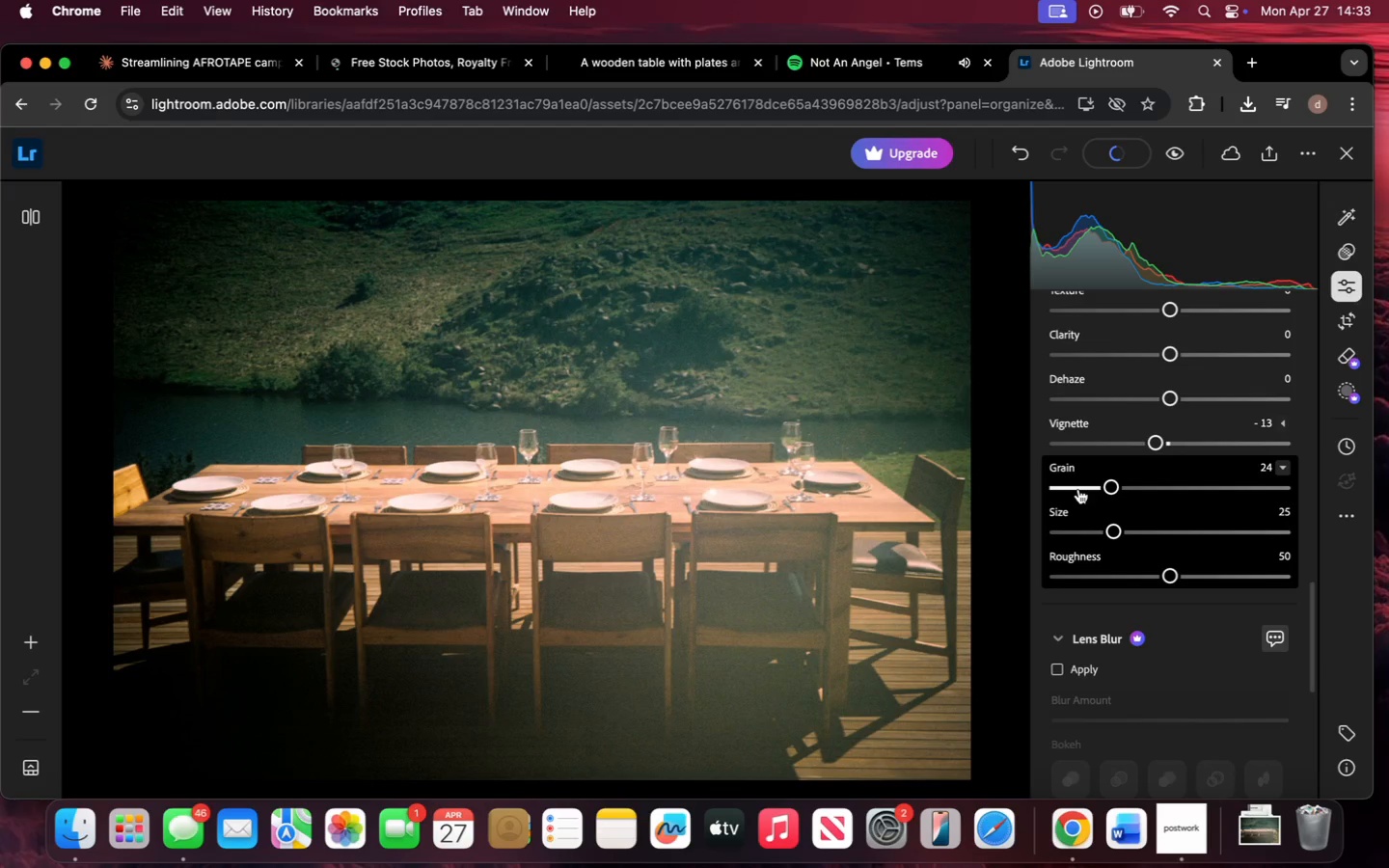 
left_click([1082, 487])
 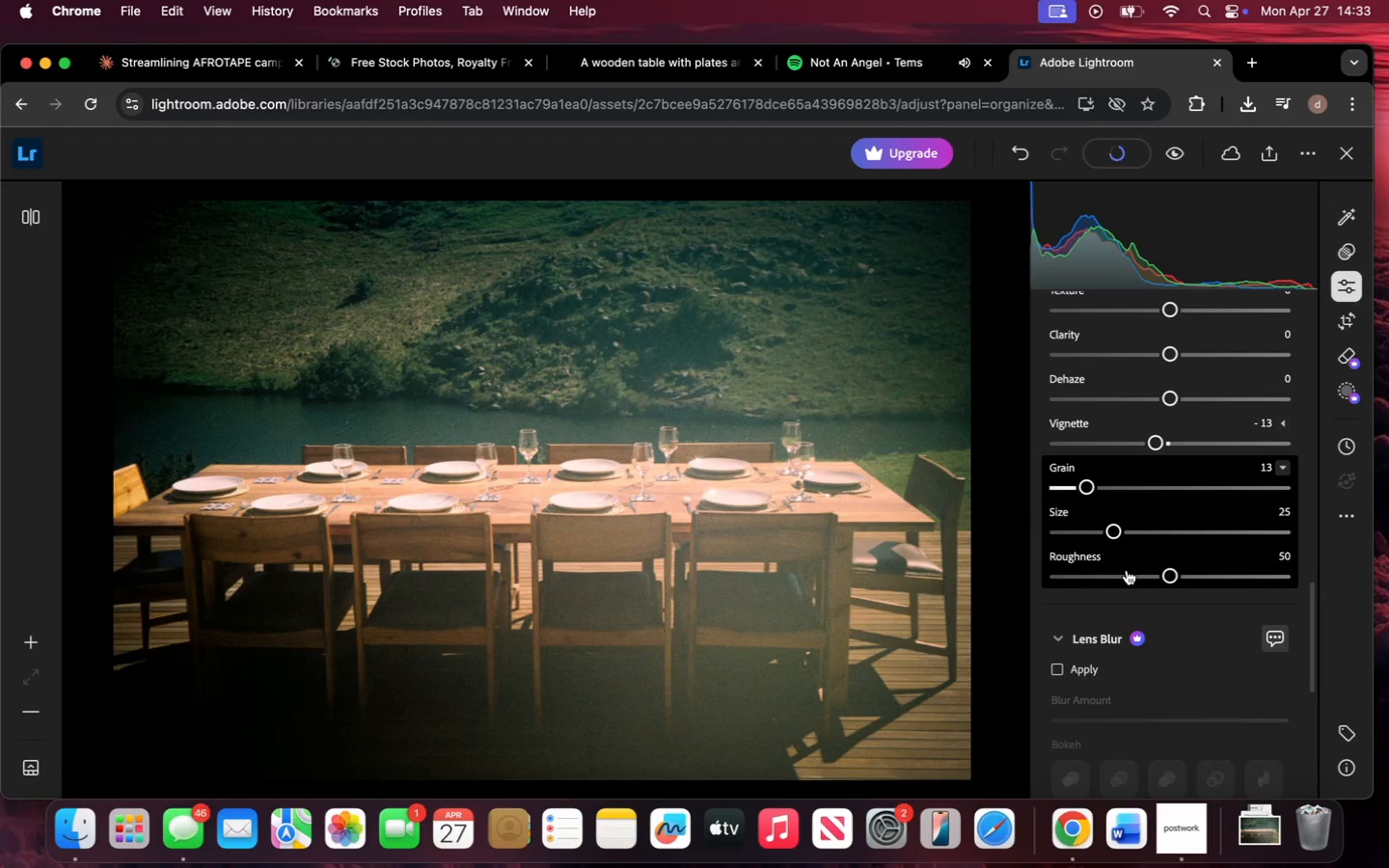 
left_click([1130, 572])
 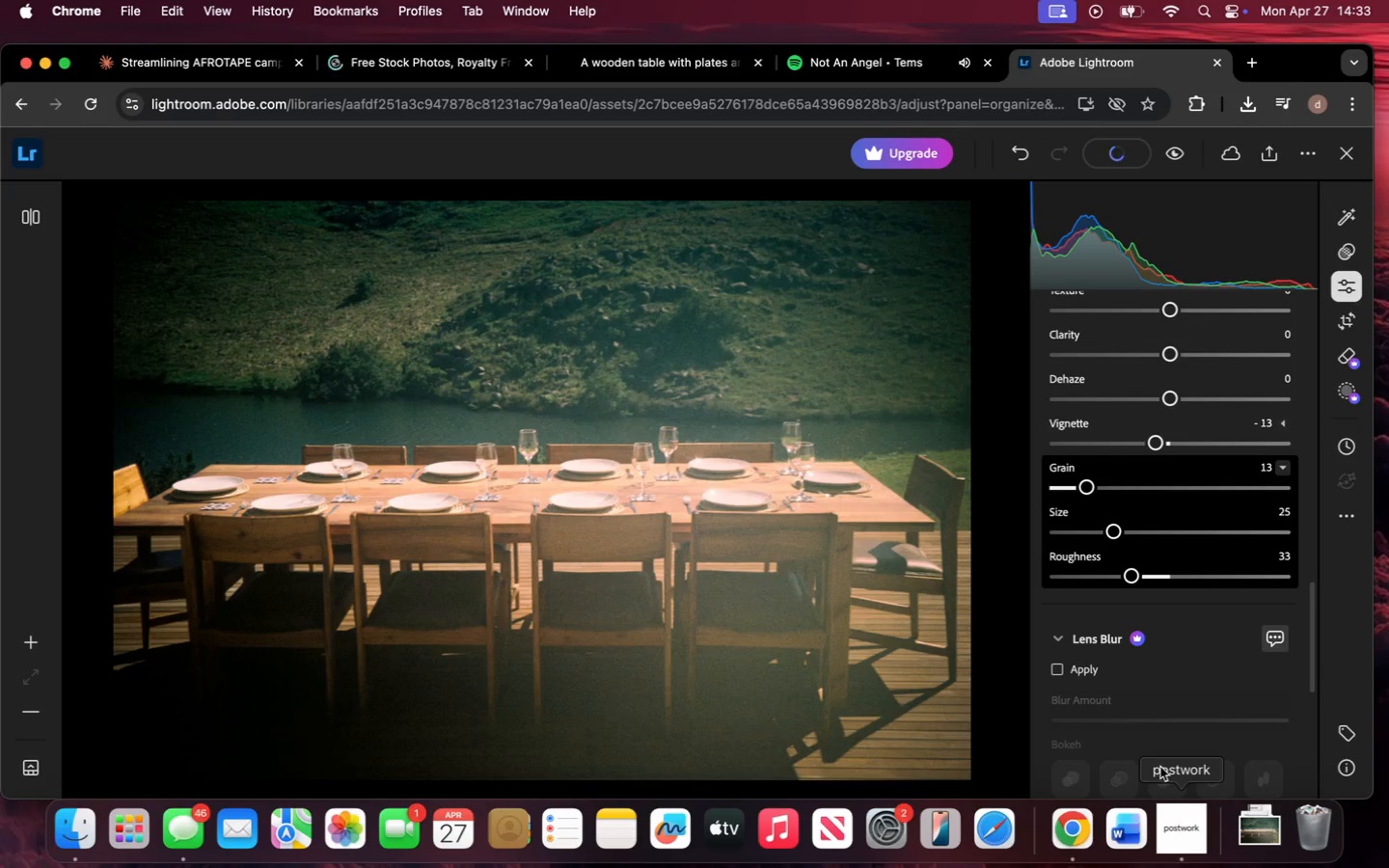 
left_click([1177, 832])